 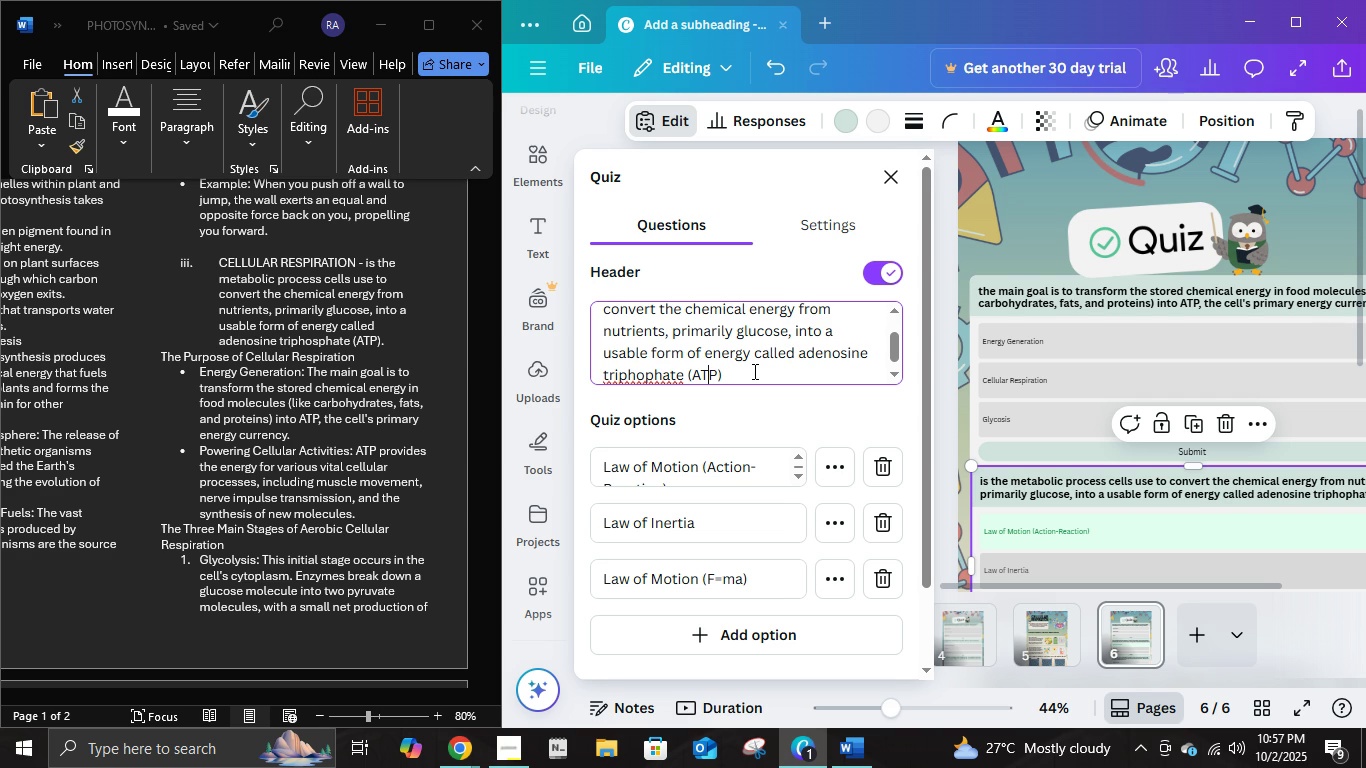 
key(ArrowLeft)
 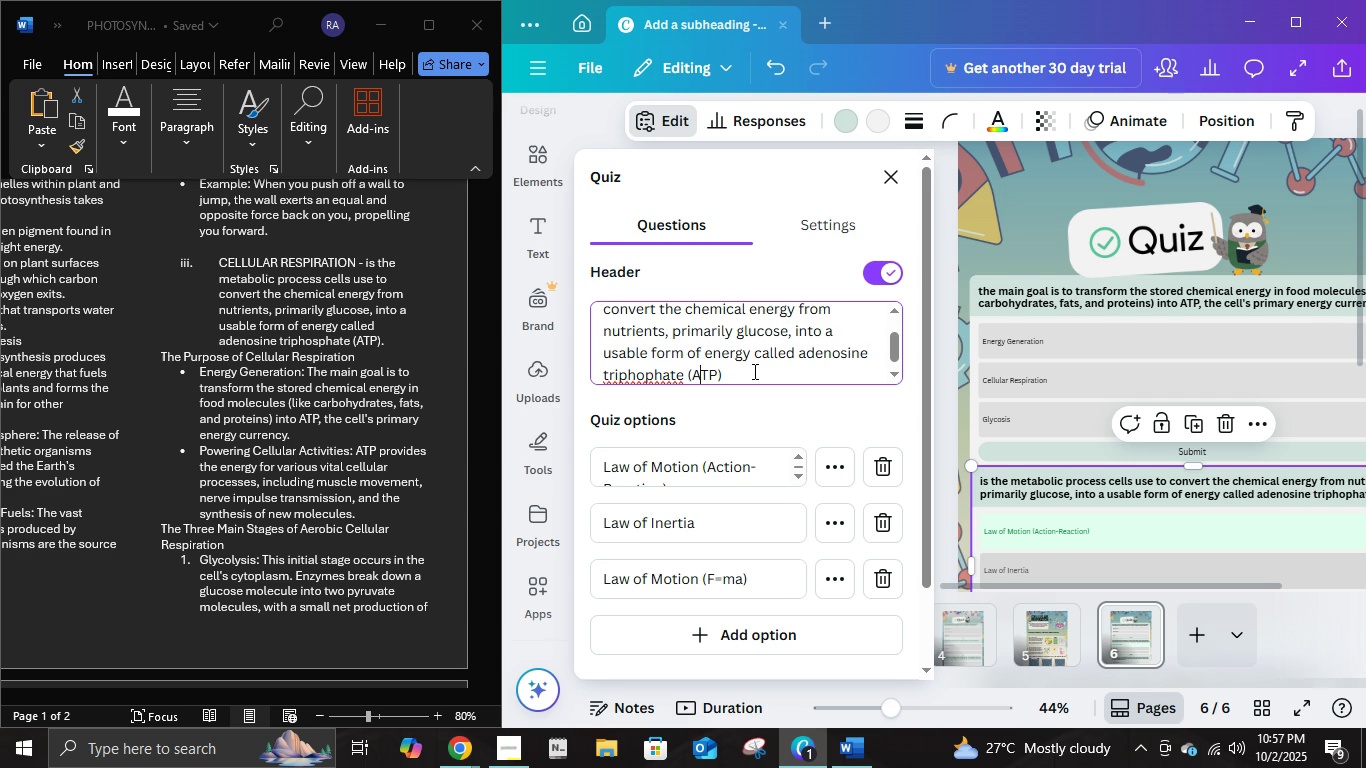 
key(ArrowLeft)
 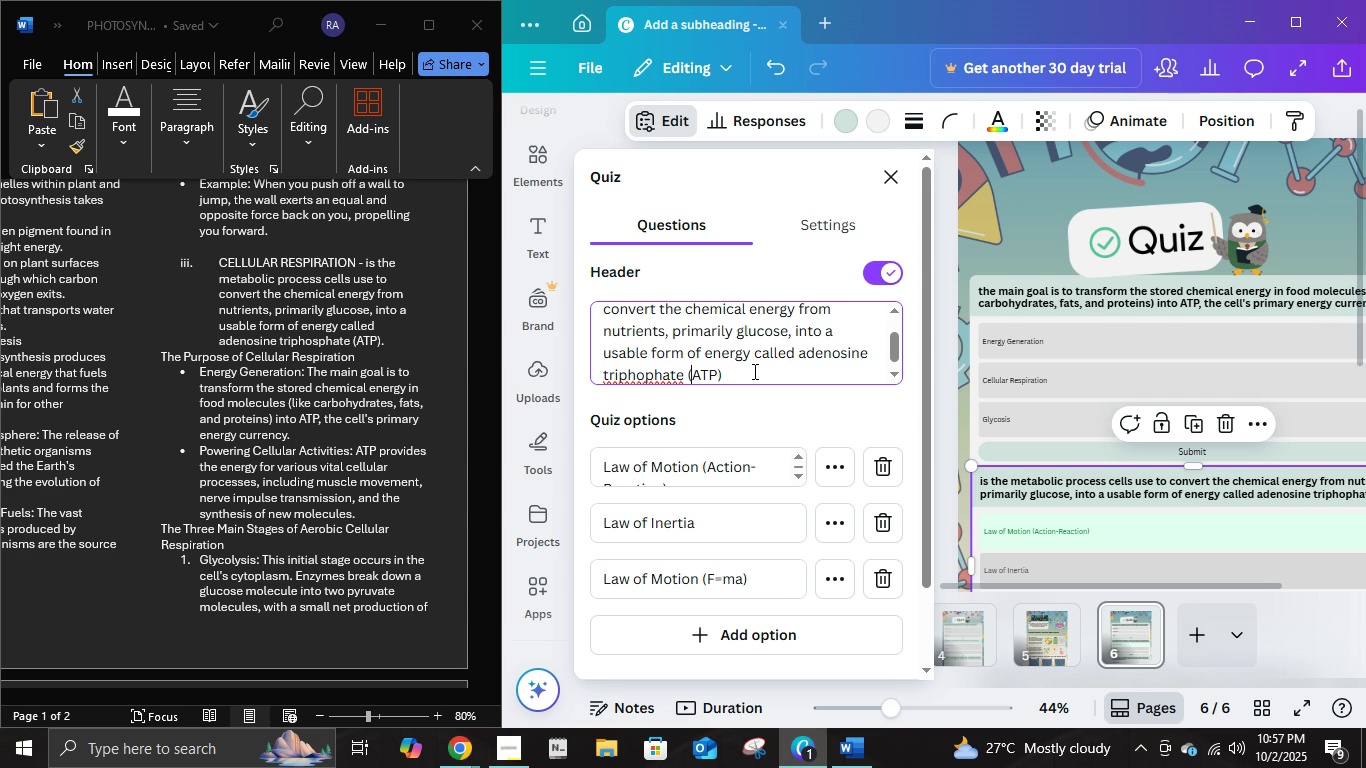 
key(ArrowLeft)
 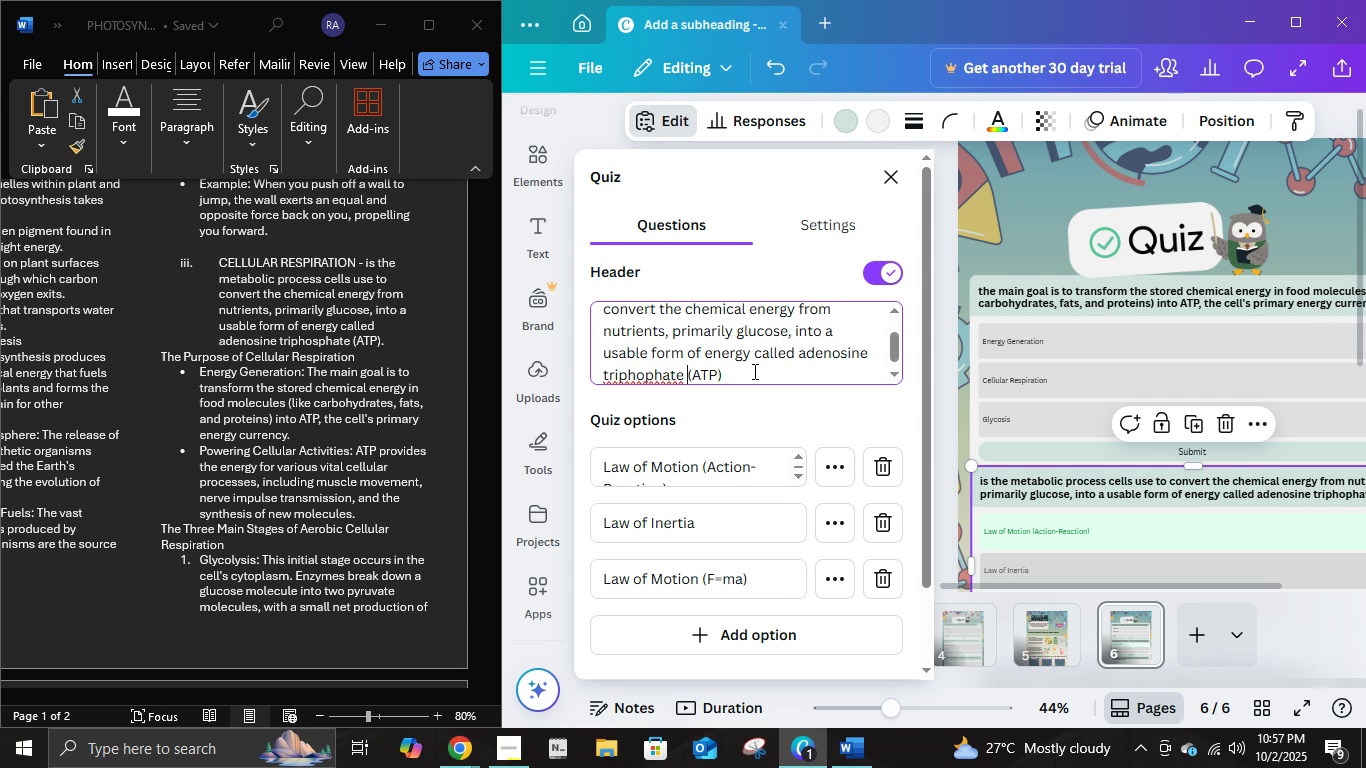 
key(ArrowLeft)
 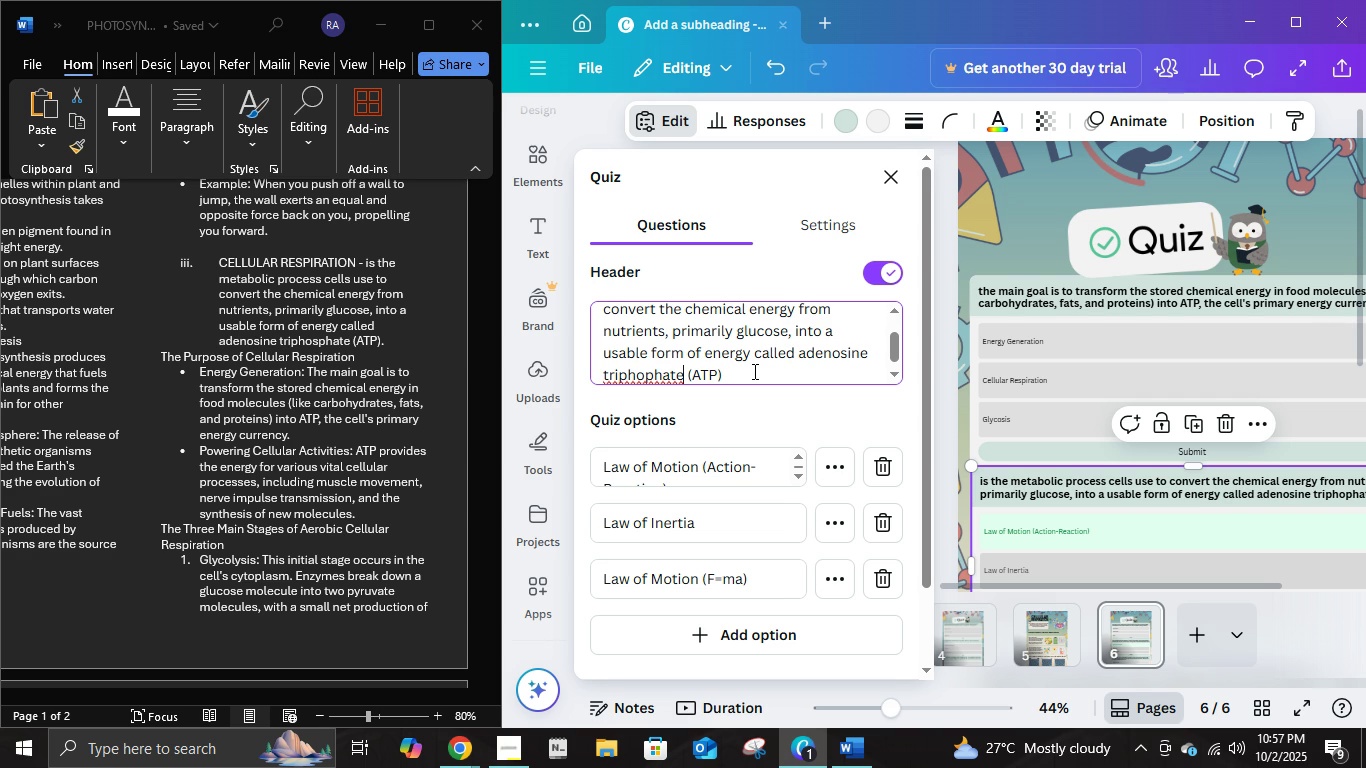 
key(ArrowLeft)
 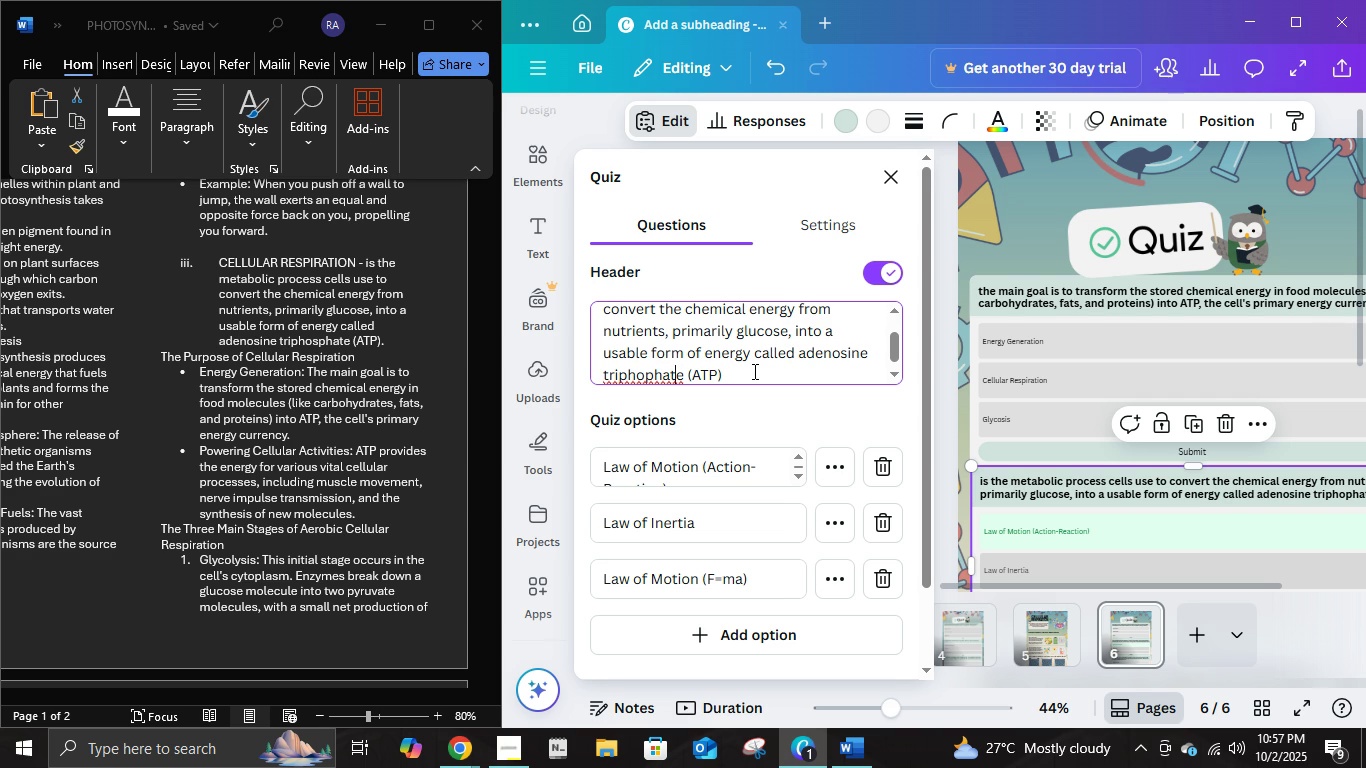 
key(ArrowLeft)
 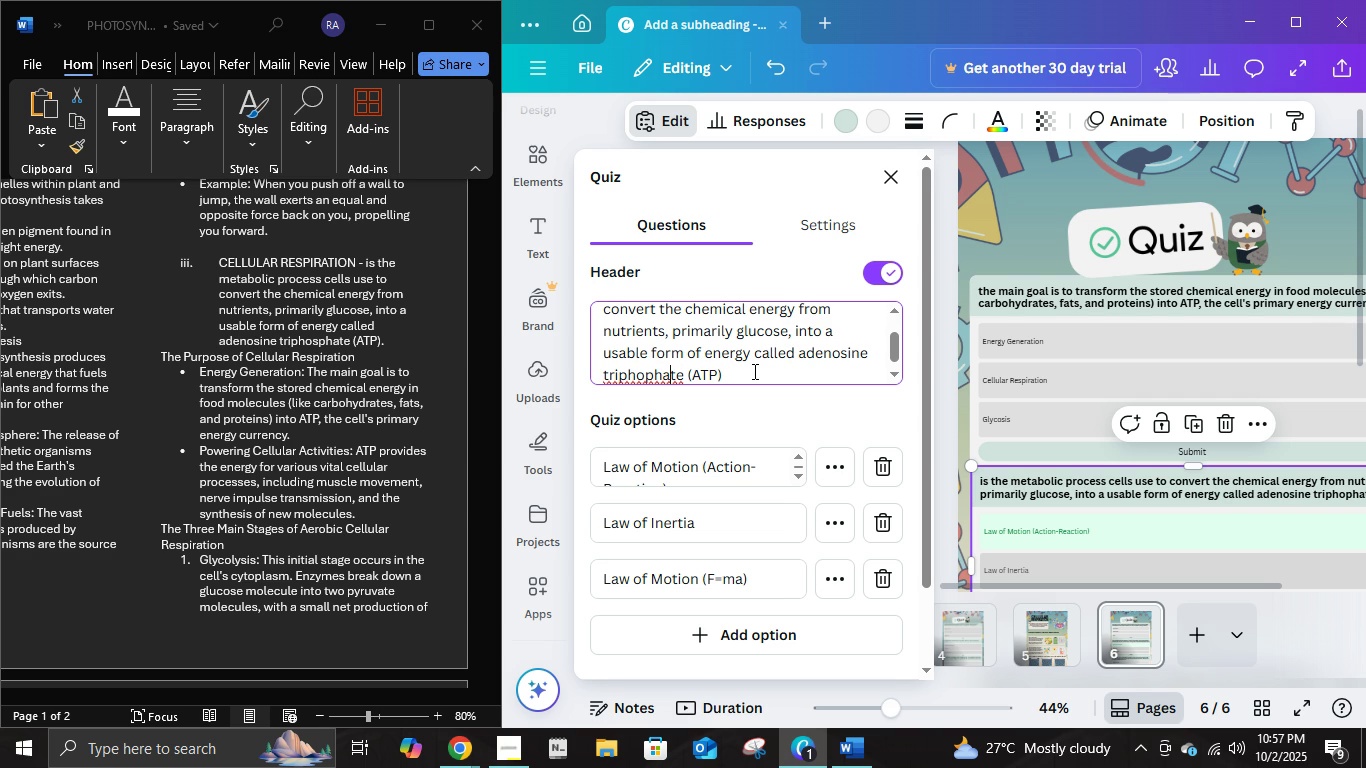 
key(ArrowLeft)
 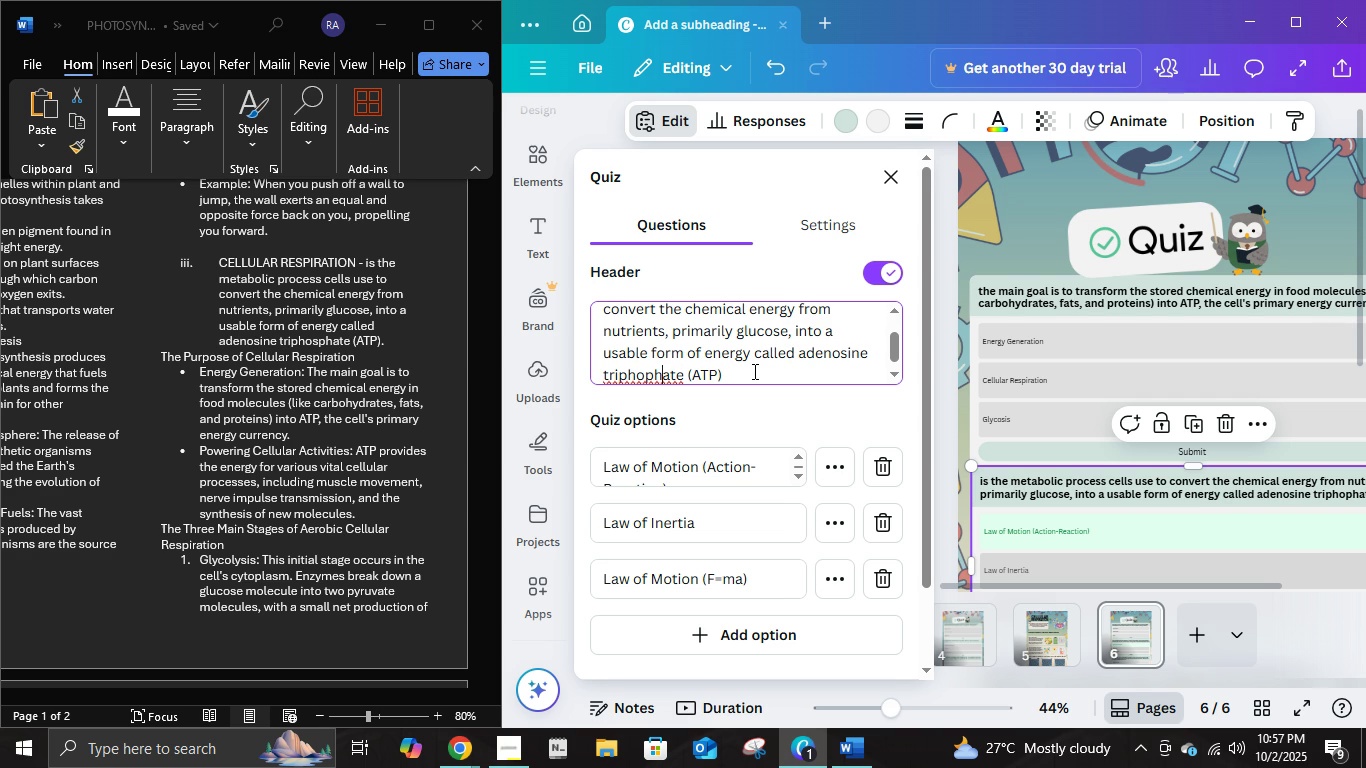 
key(ArrowLeft)
 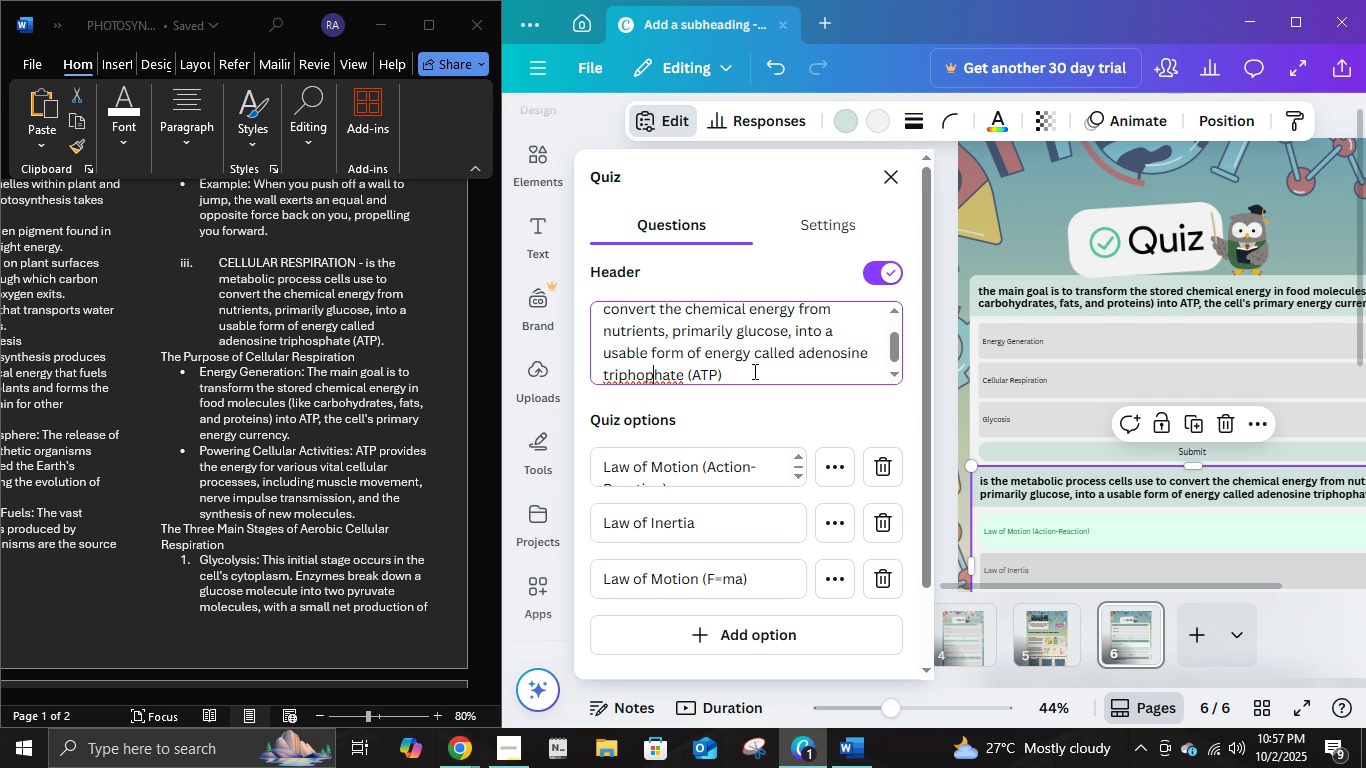 
key(ArrowLeft)
 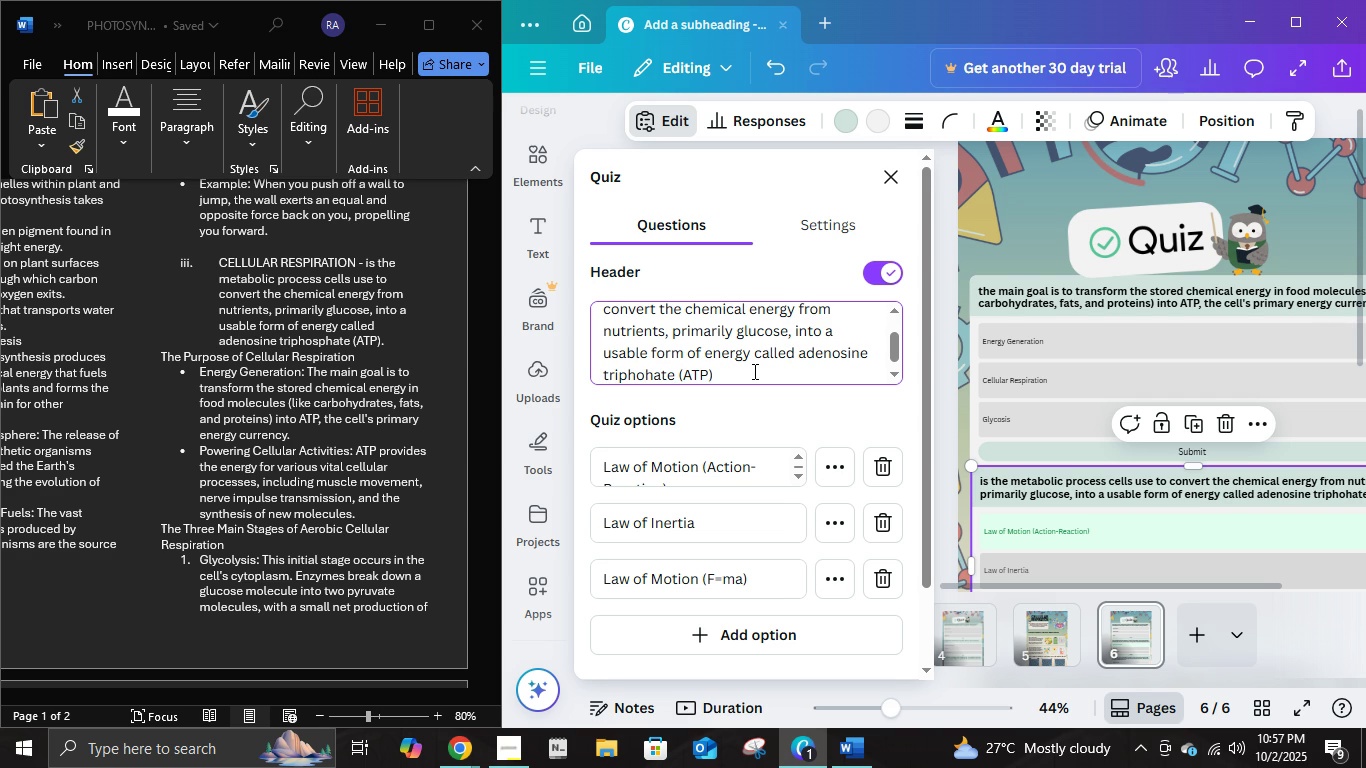 
key(Backspace)
type(sp/)
key(Backspace)
type(.)
 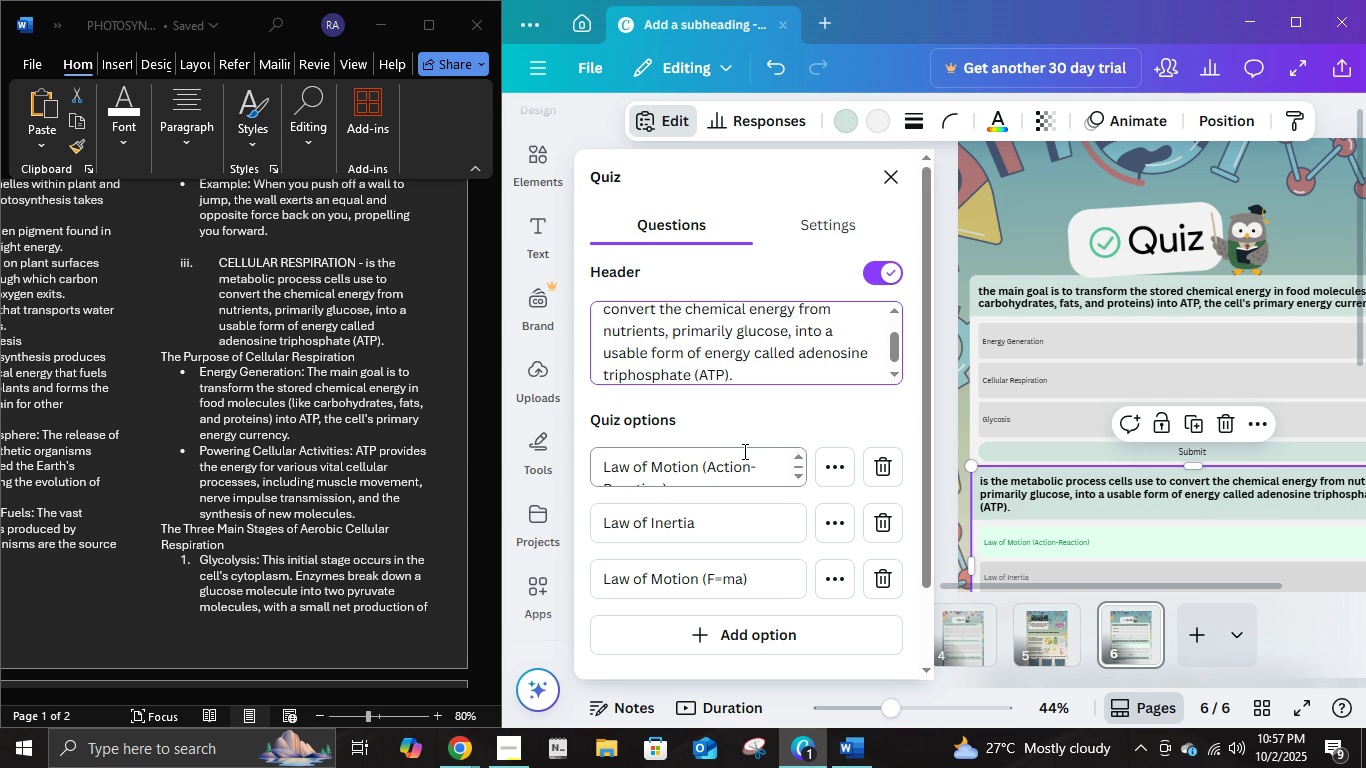 
left_click([743, 453])
 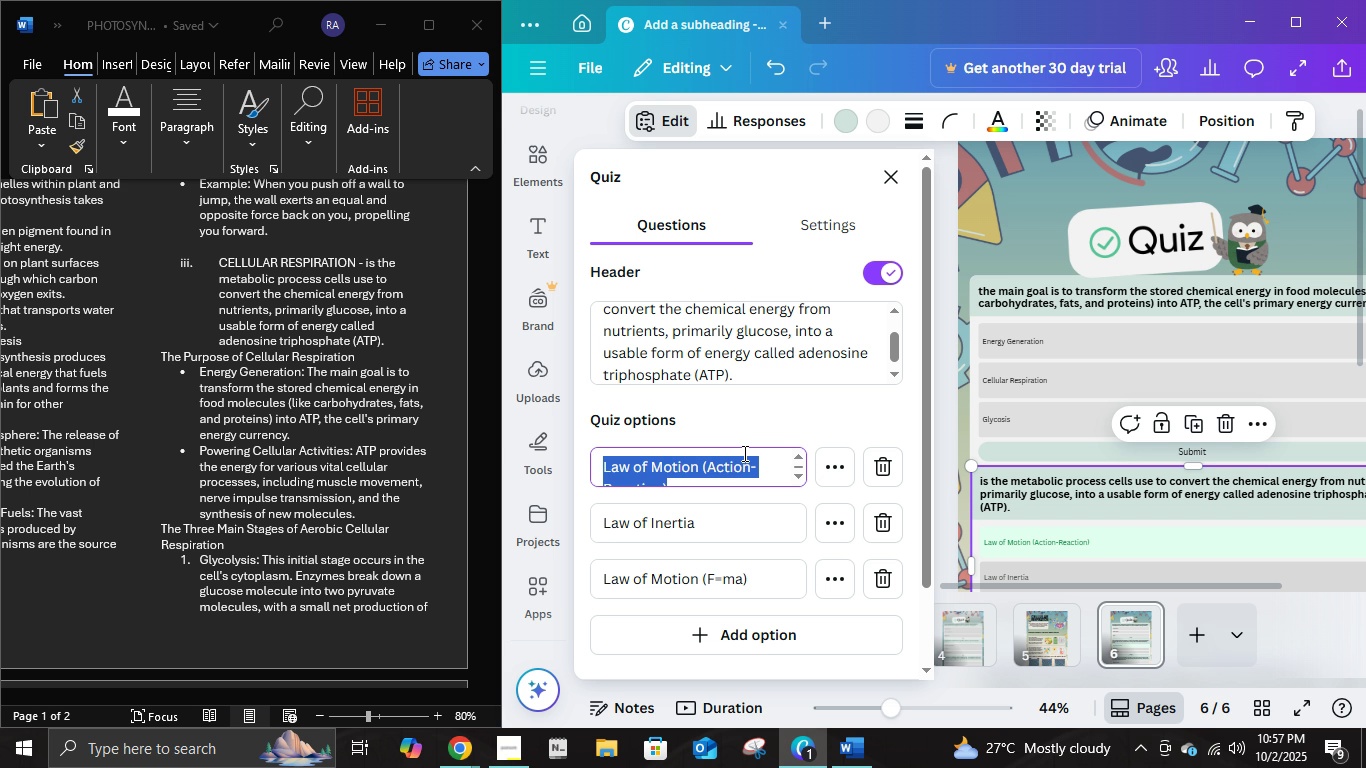 
key(Control+ControlLeft)
 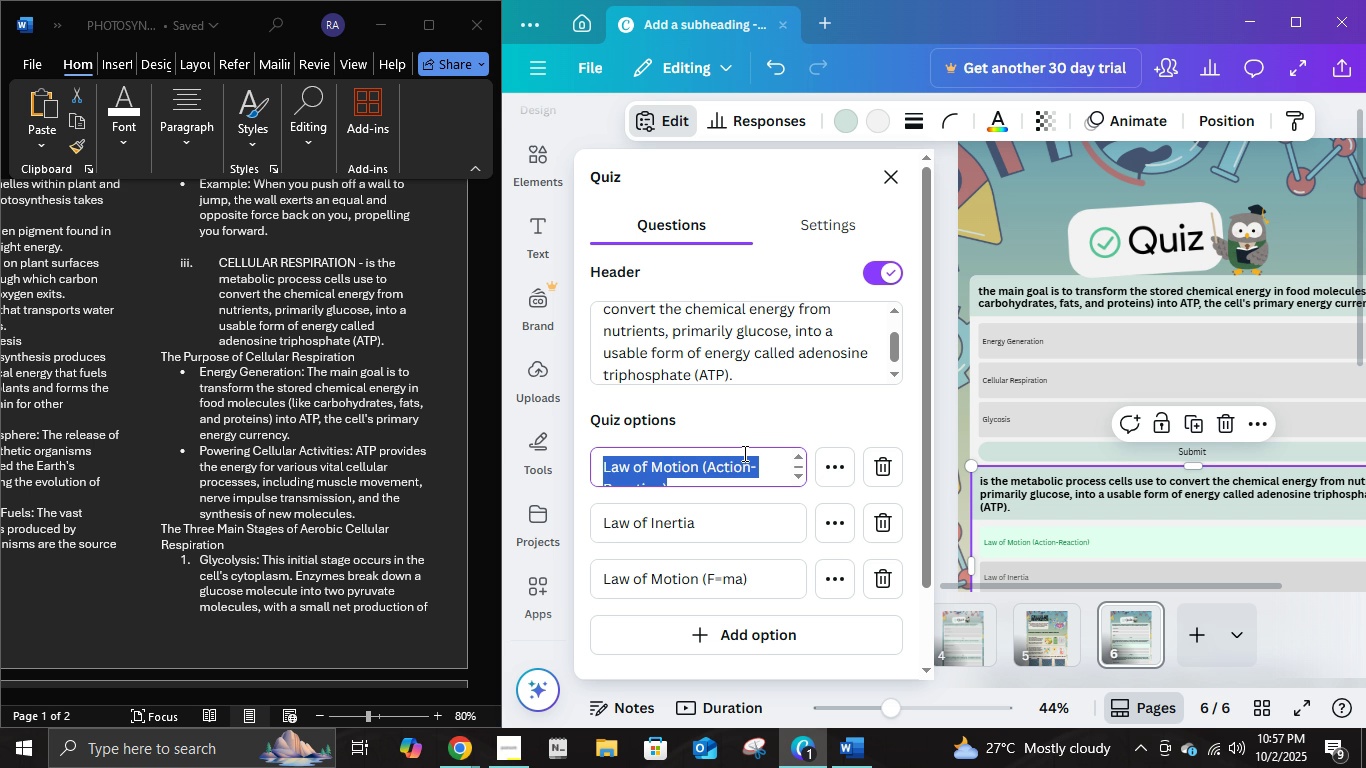 
key(Control+A)